 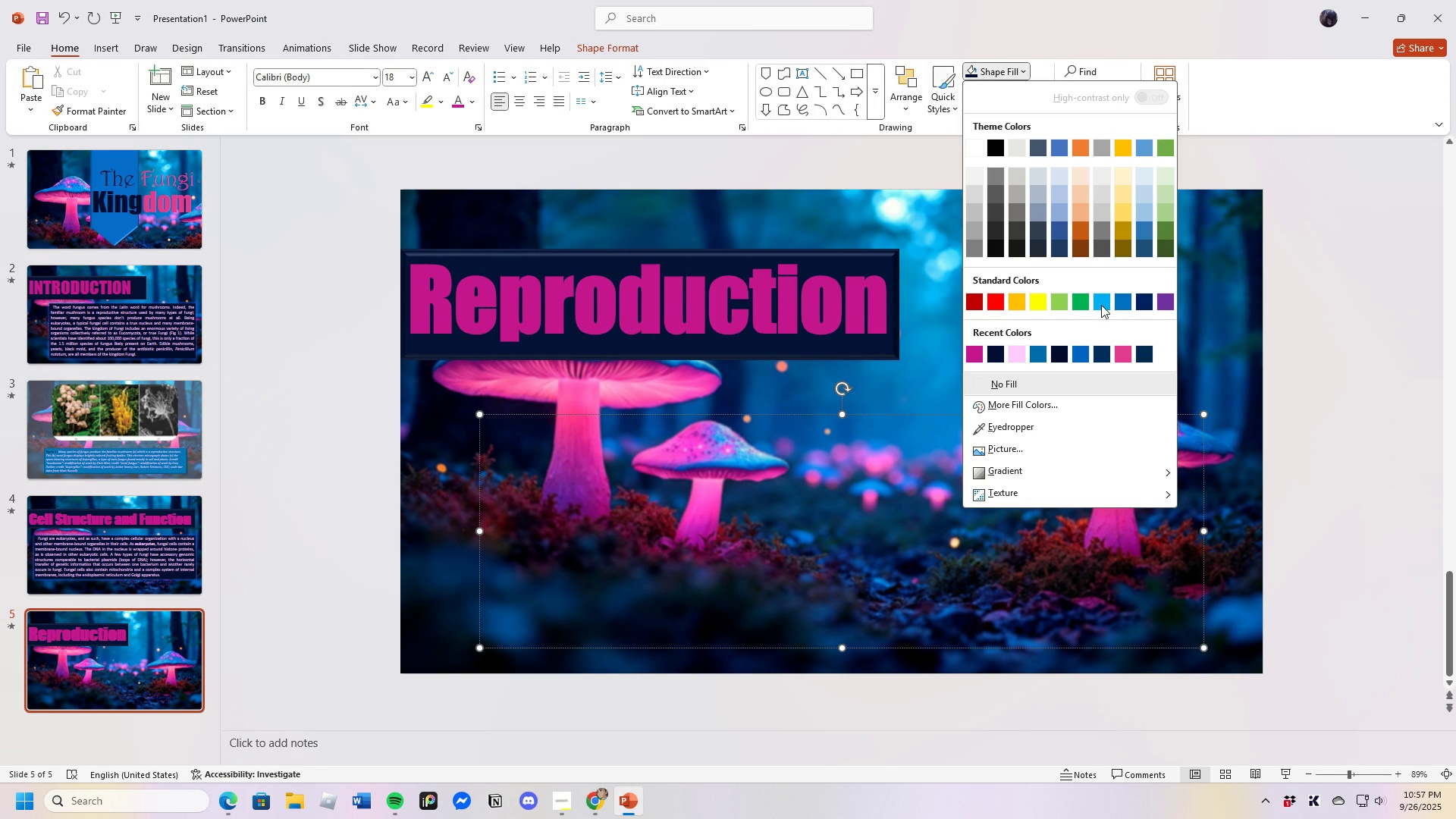 
left_click([1015, 115])
 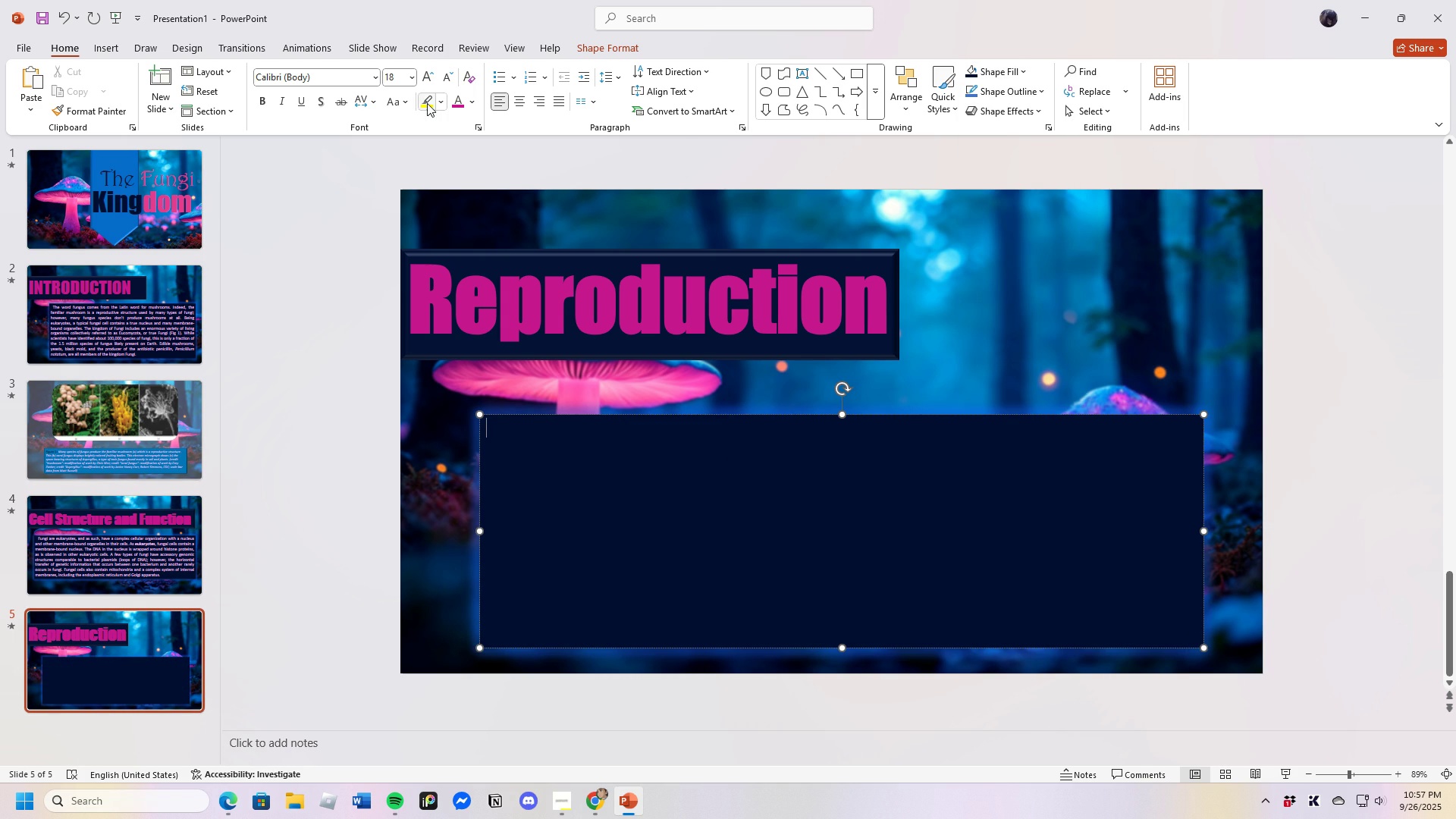 
left_click([257, 46])
 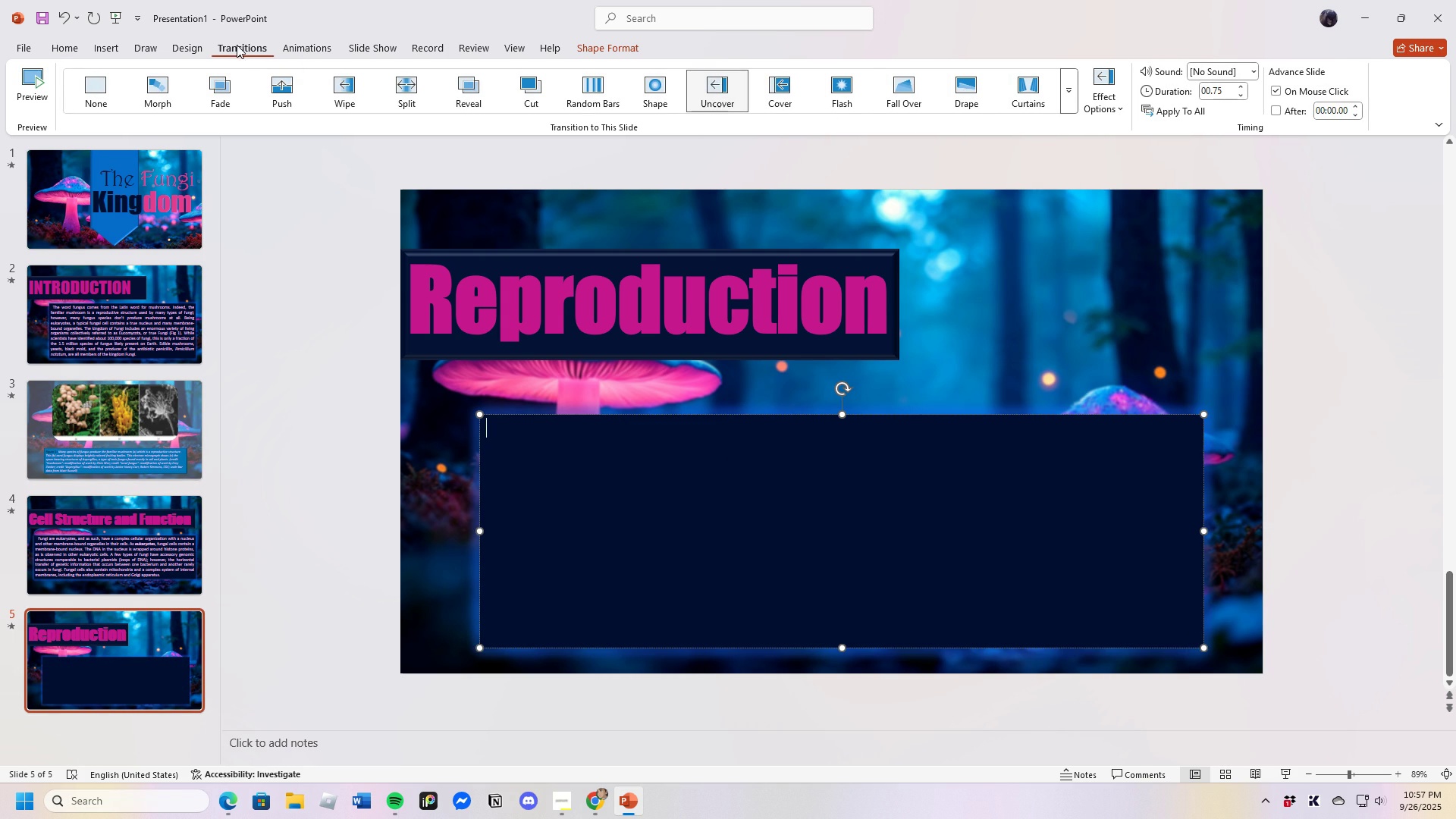 
left_click([307, 42])
 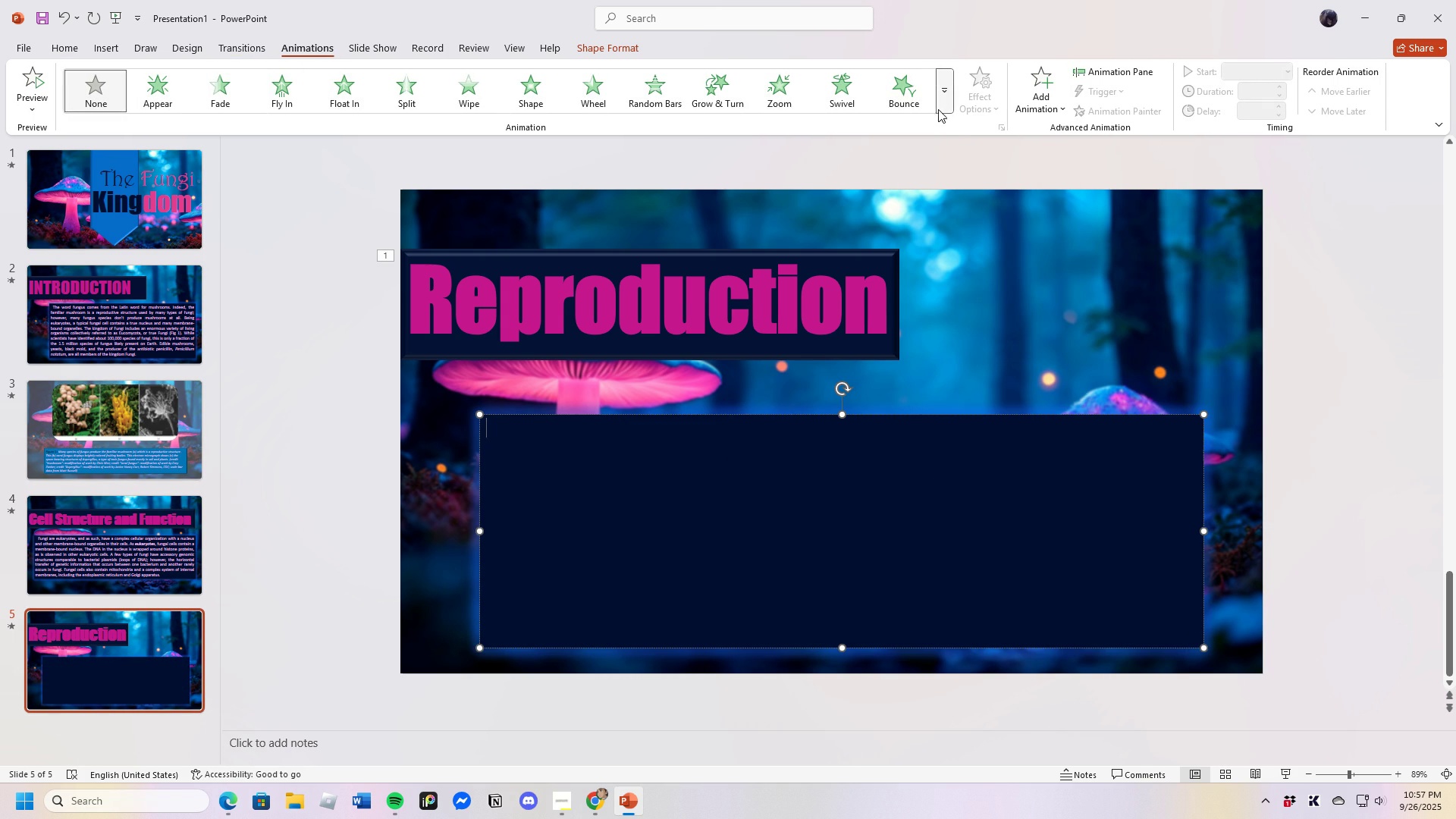 
left_click([940, 104])
 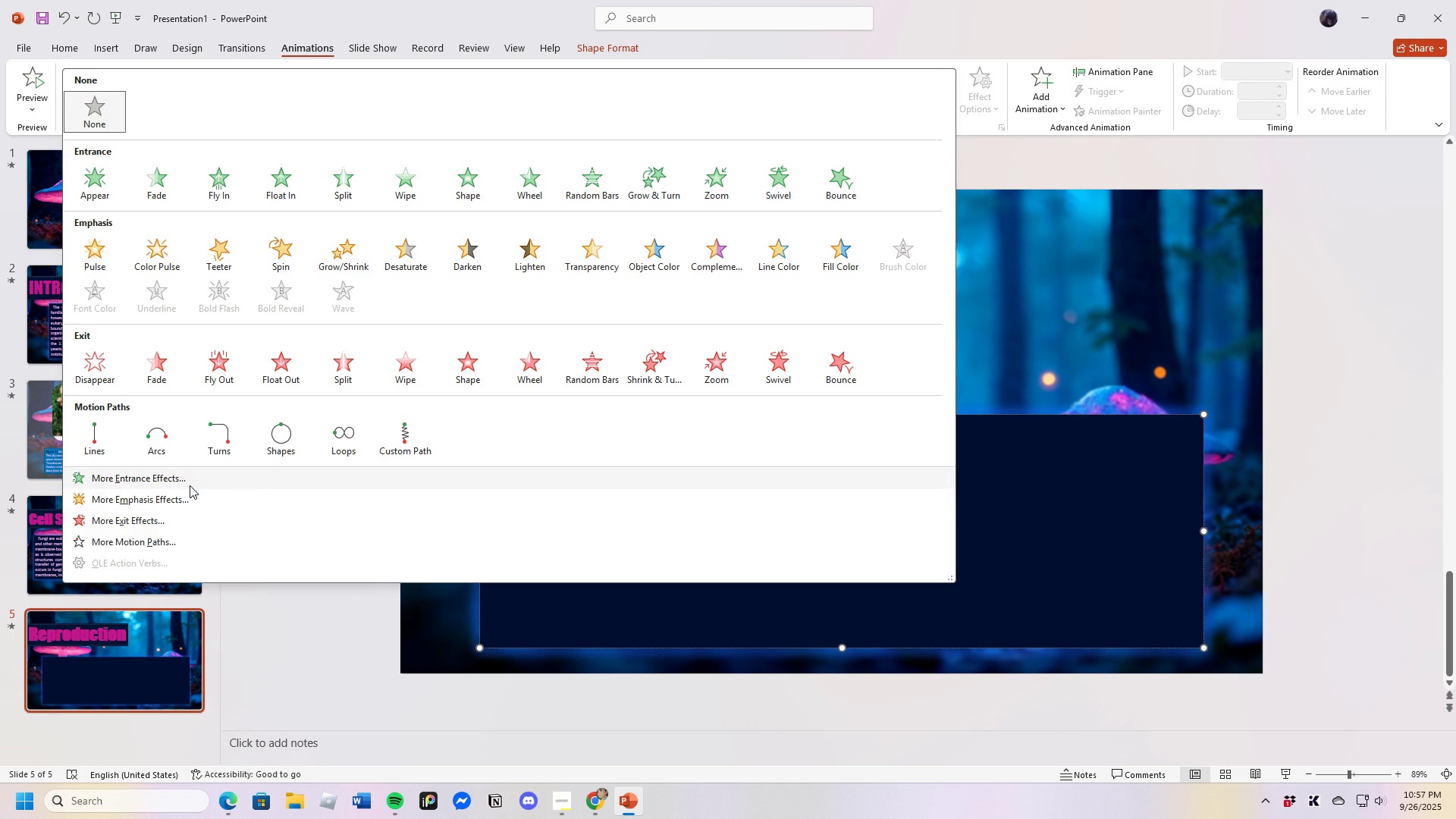 
left_click([190, 485])
 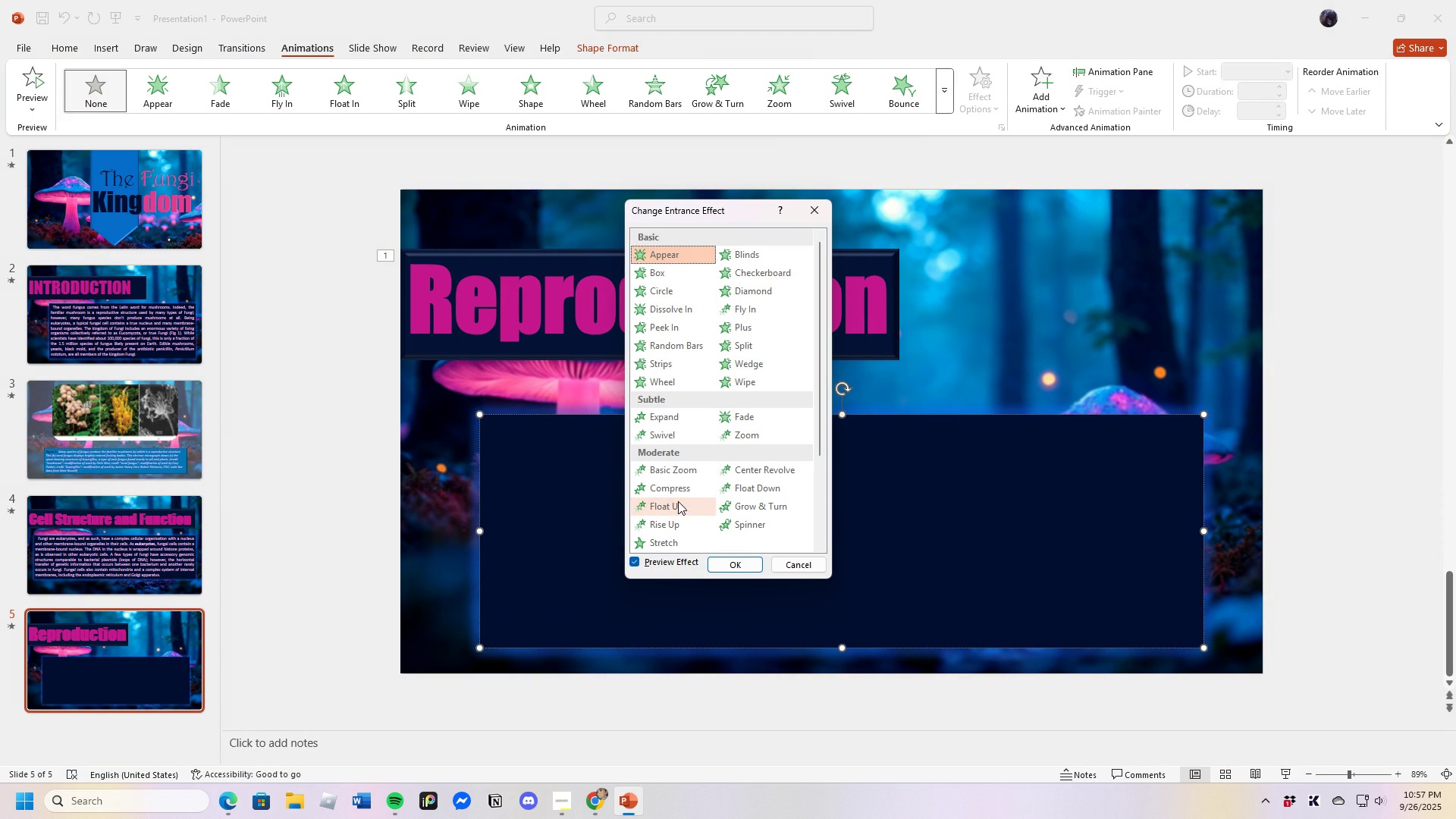 
left_click([678, 506])
 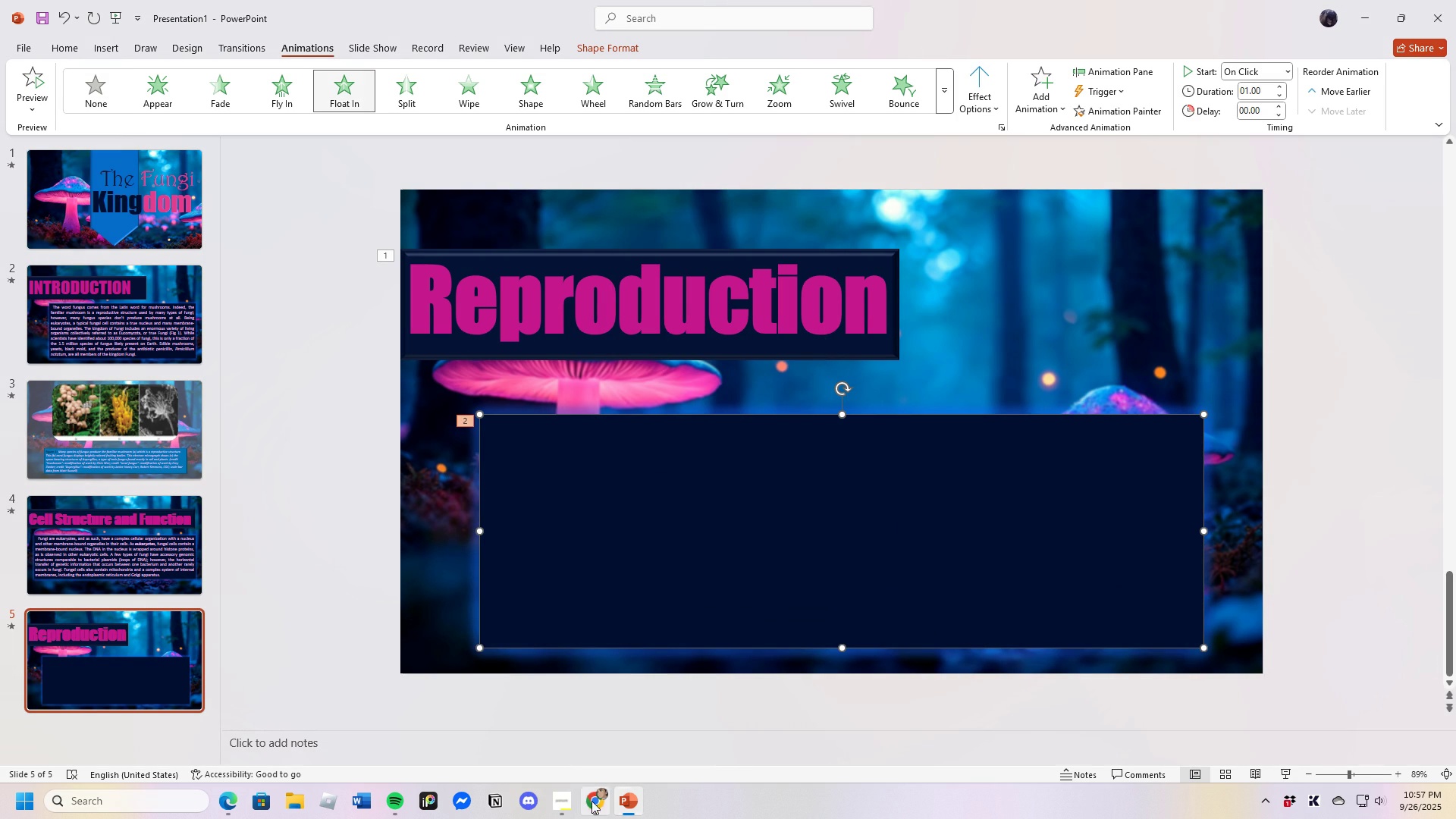 
wait(5.03)
 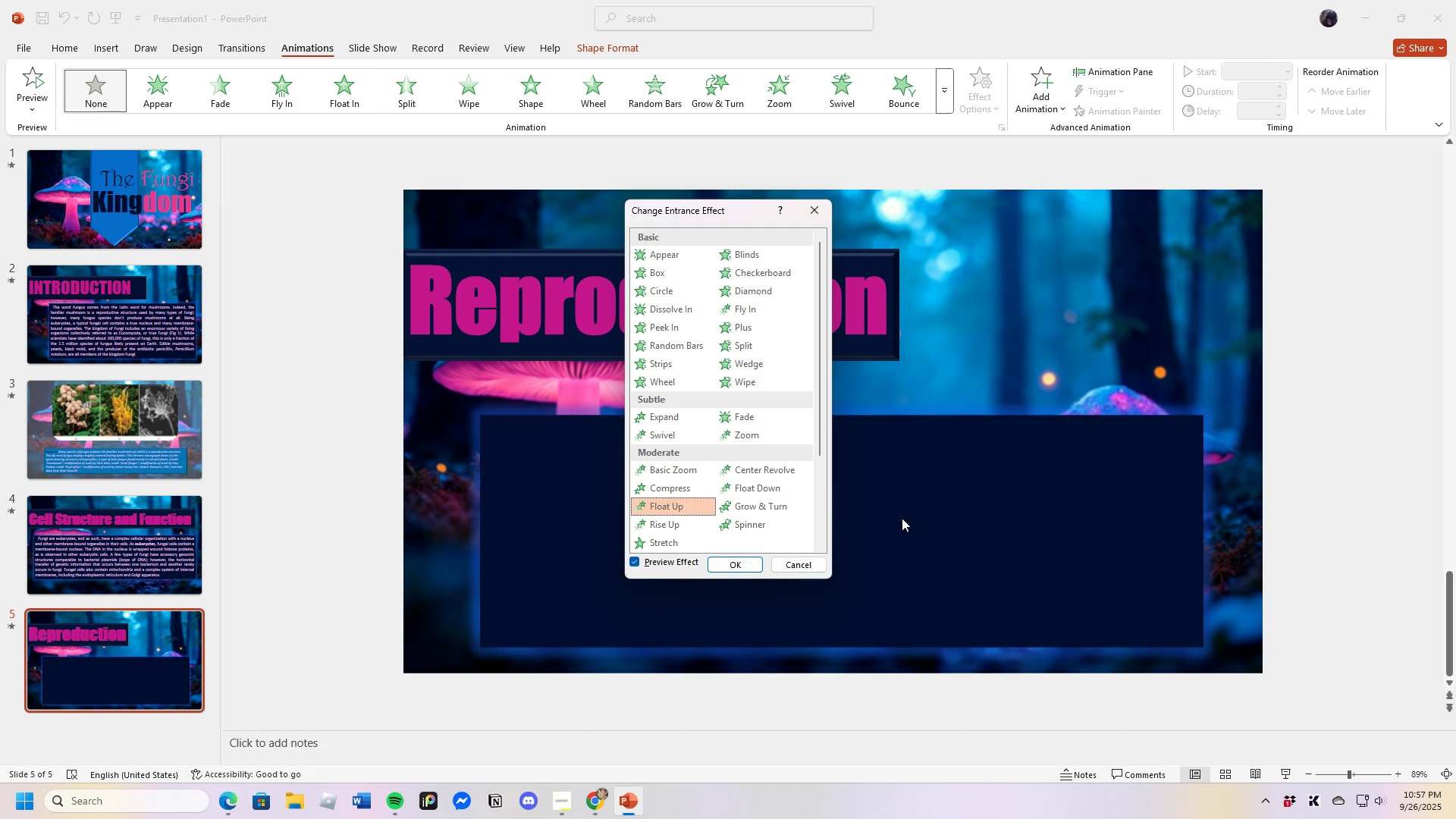 
left_click([604, 805])
 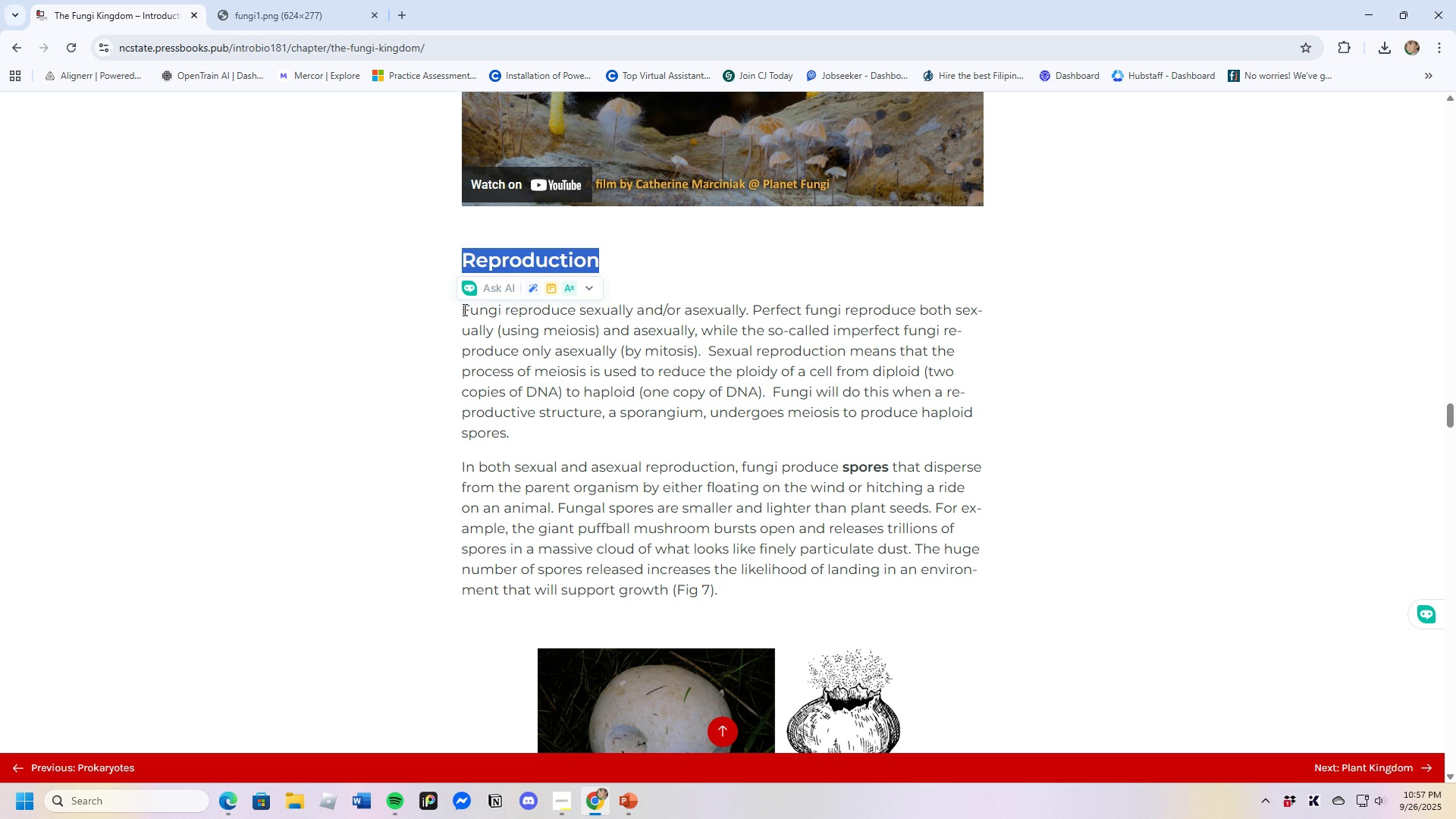 
left_click([463, 309])